 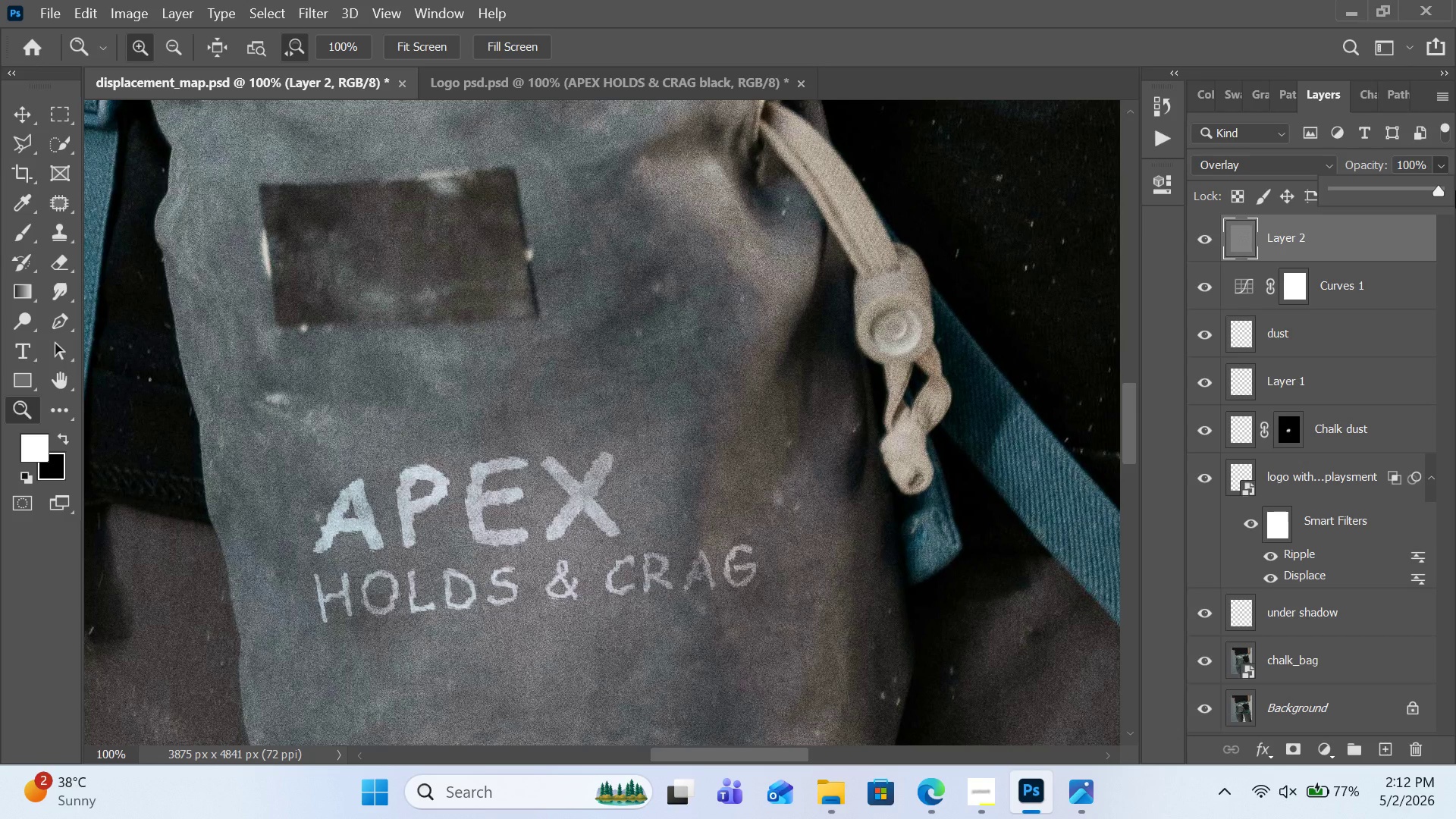 
left_click([1382, 187])
 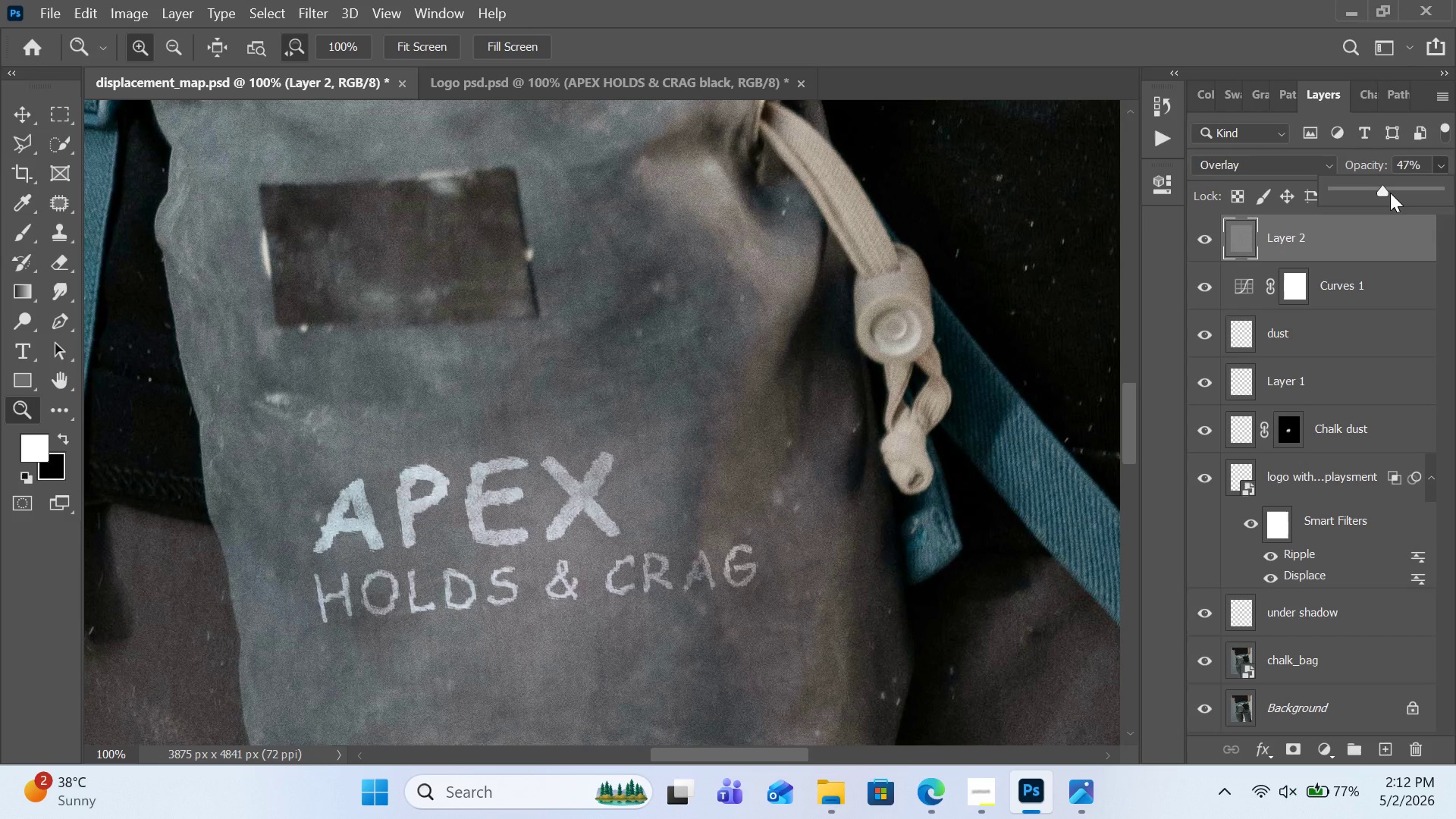 
left_click([1390, 193])
 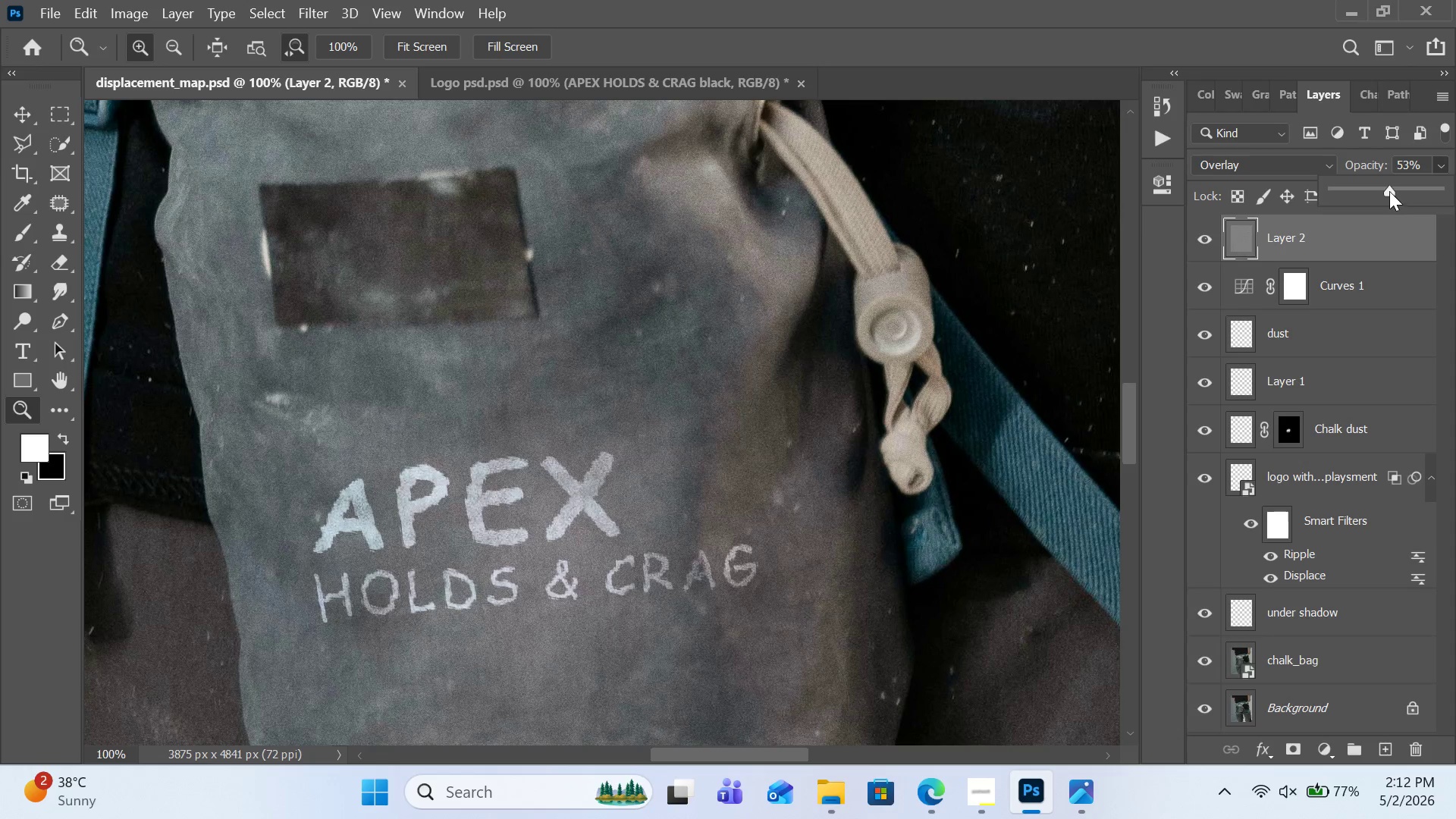 
left_click([1385, 189])
 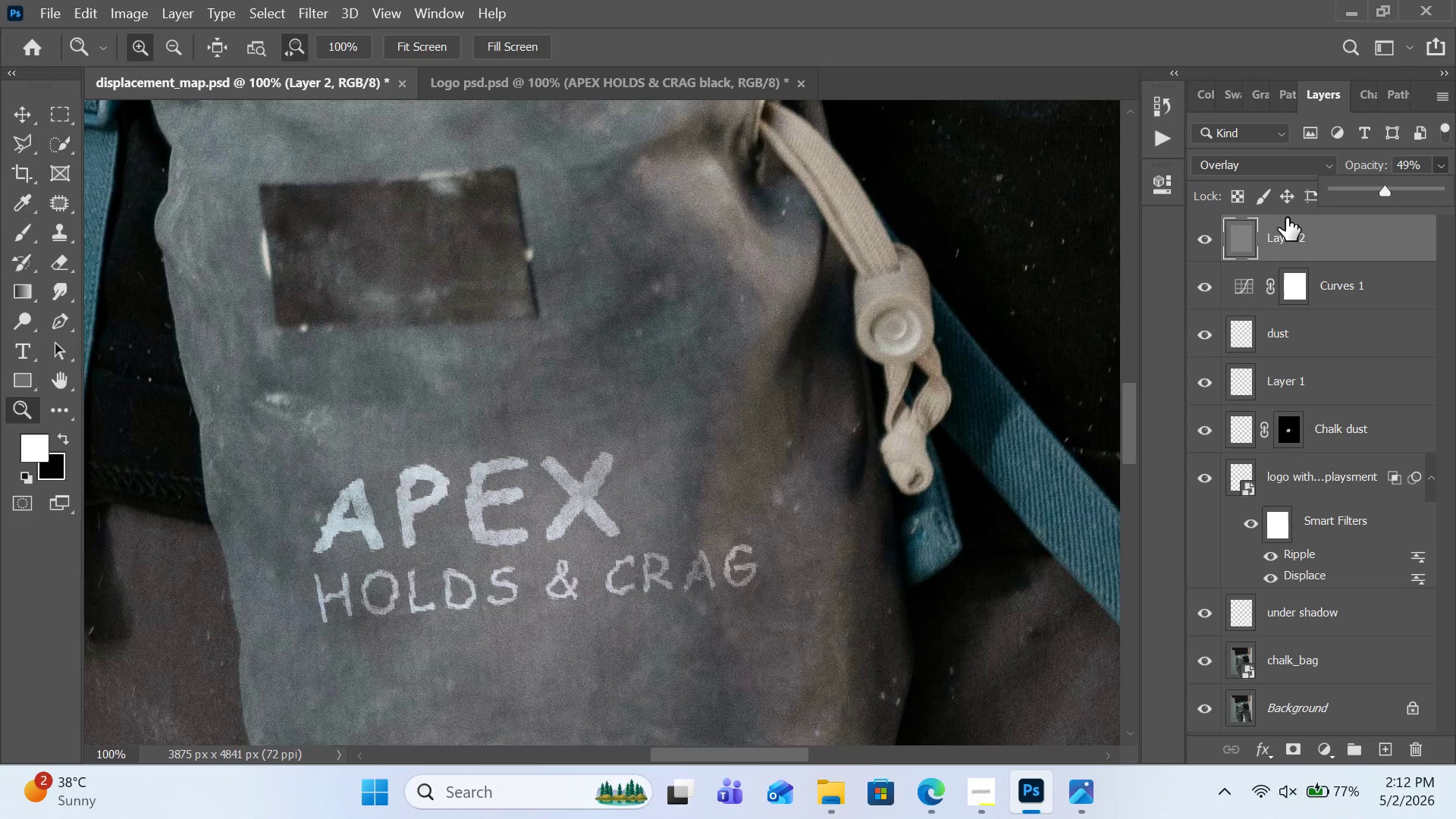 
key(Control+0)
 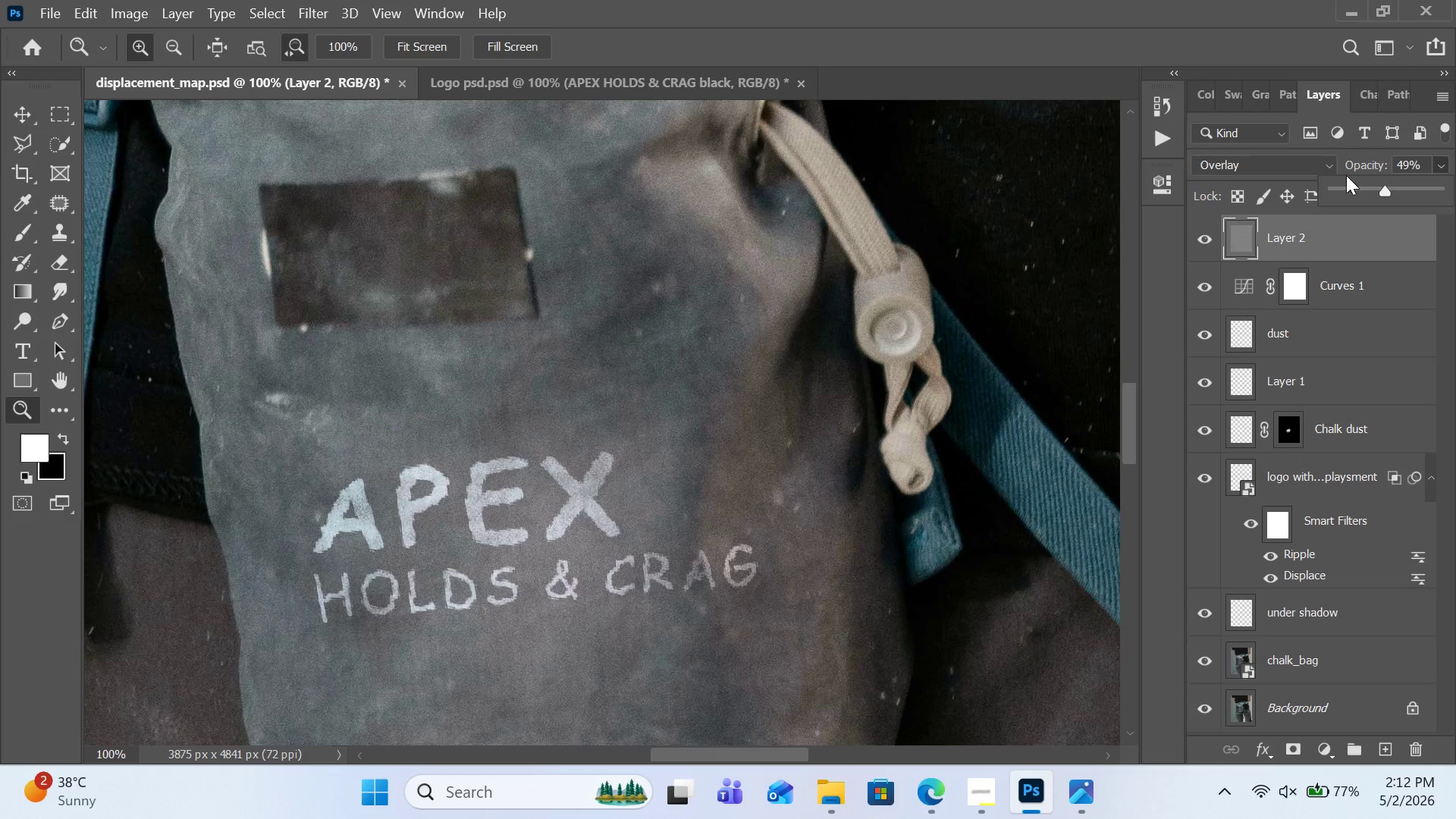 
left_click([1371, 187])
 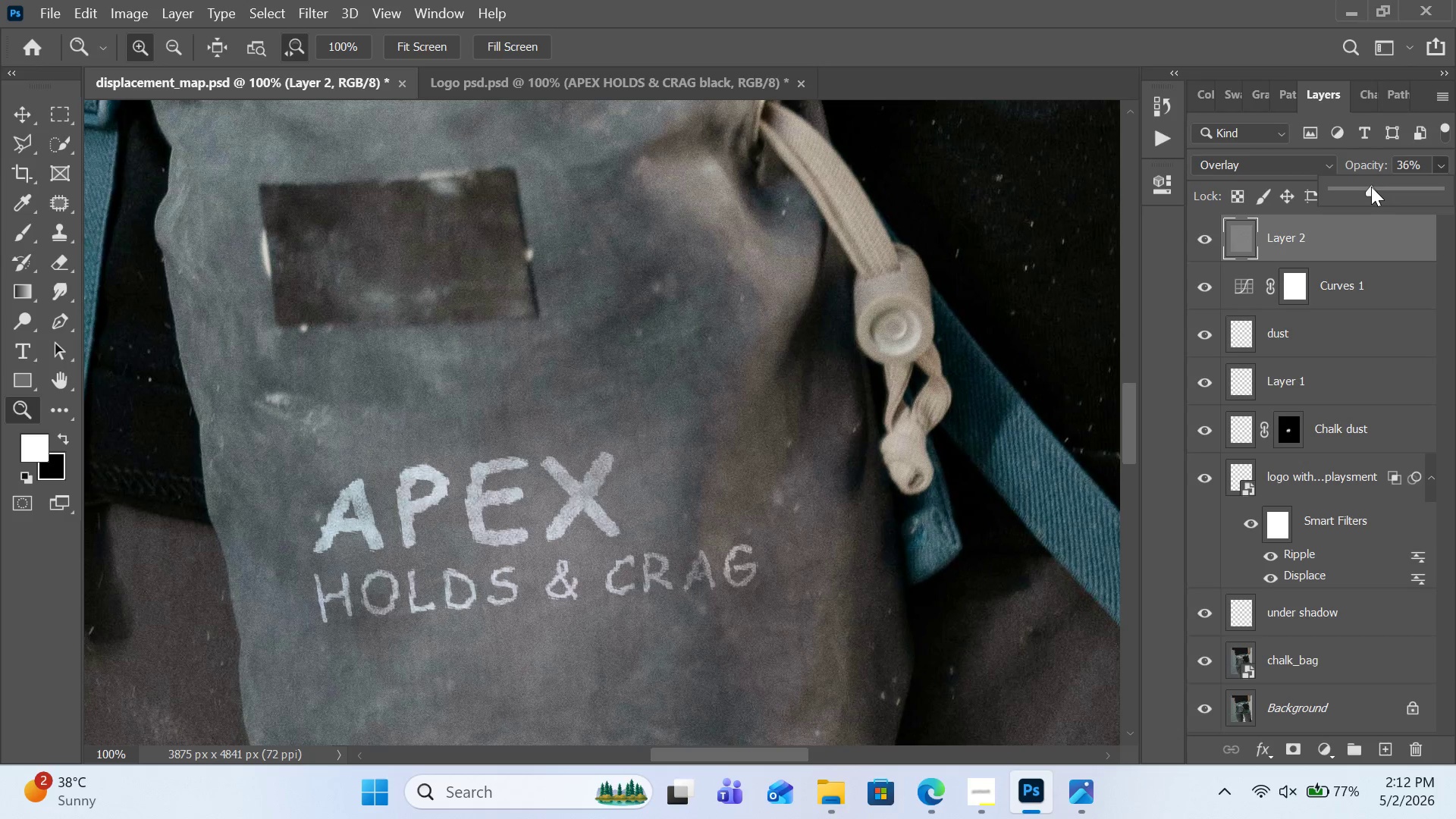 
key(Control+ControlRight)
 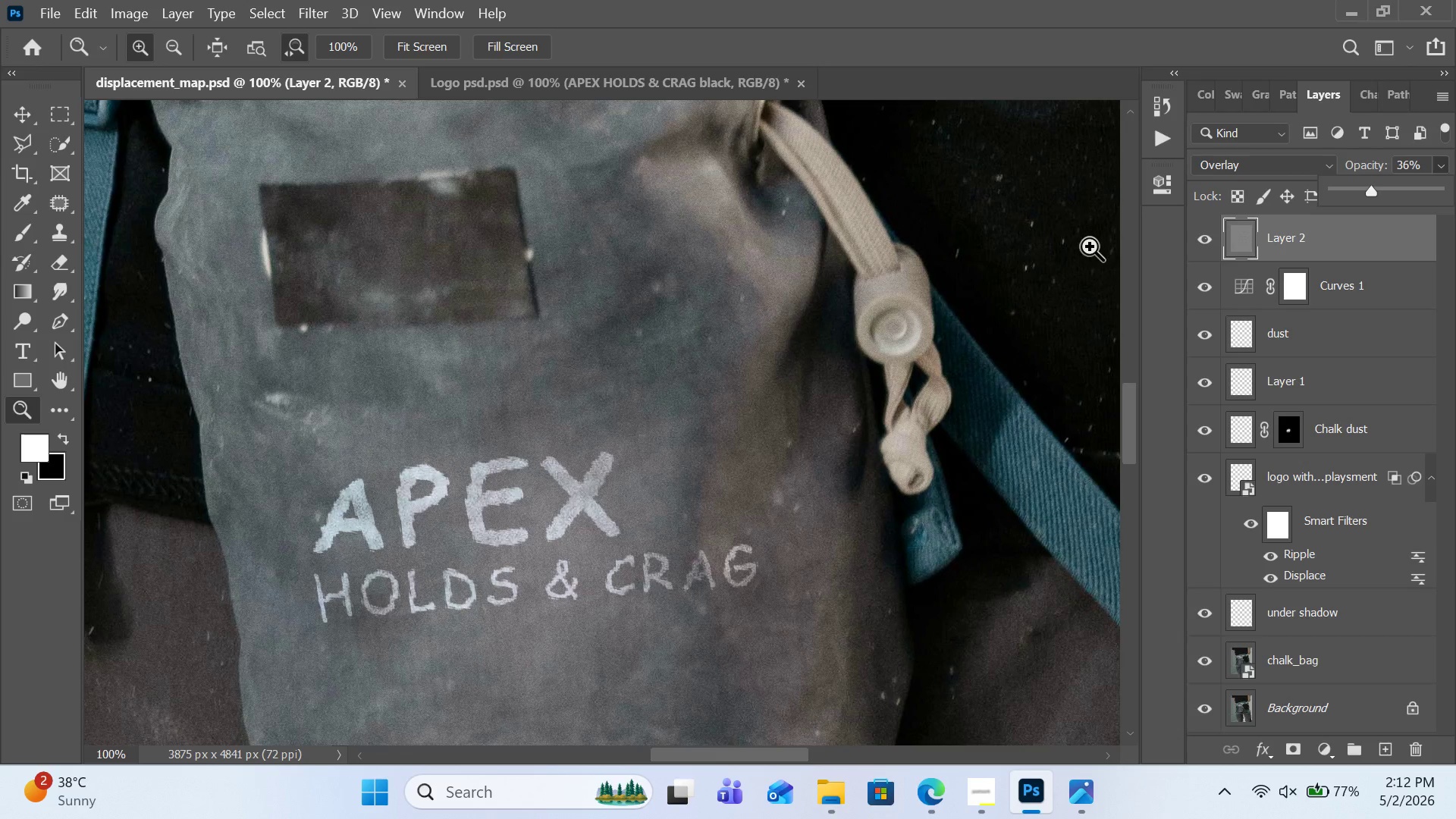 
left_click([1090, 248])
 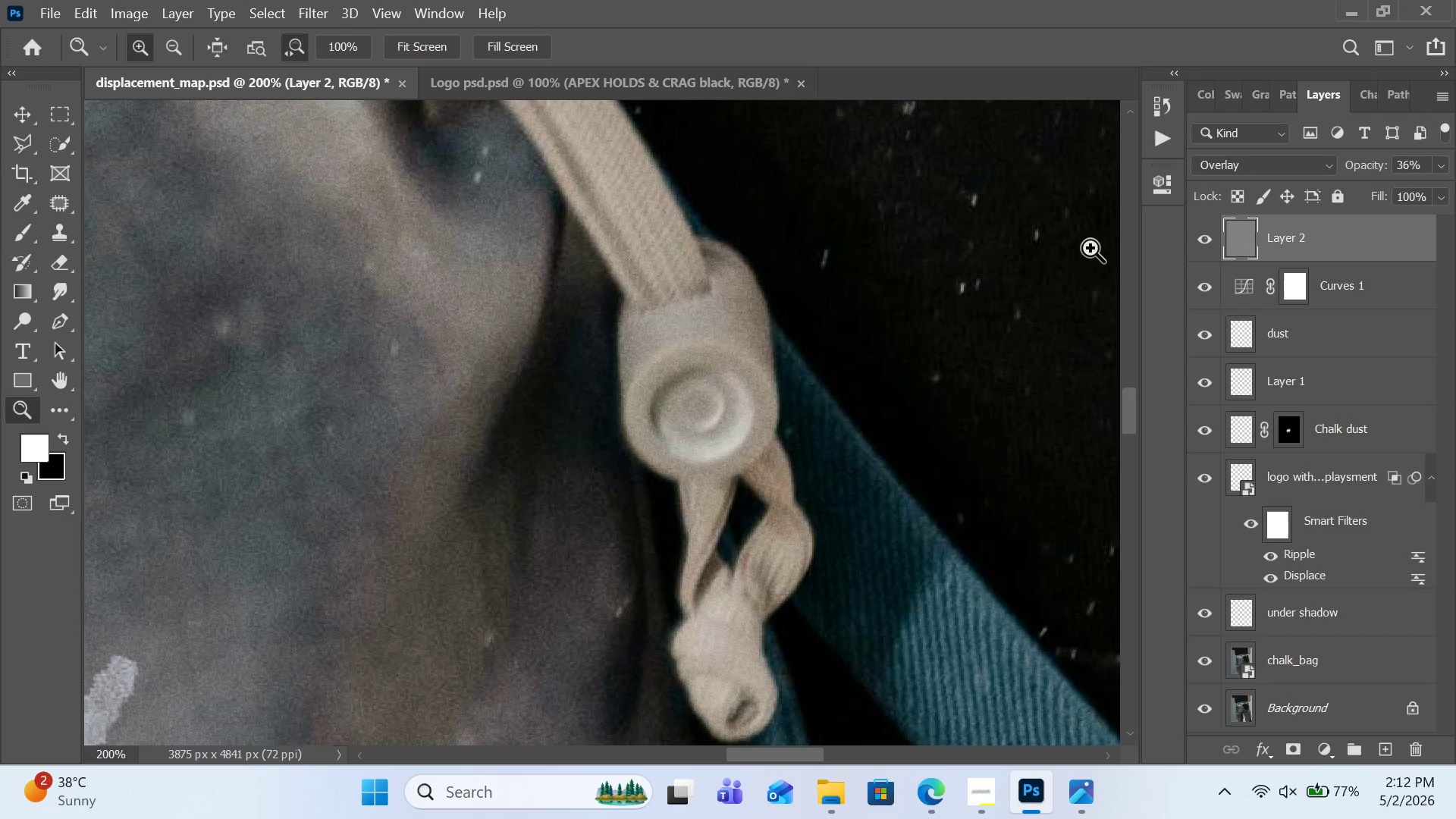 
key(Control+Minus)
 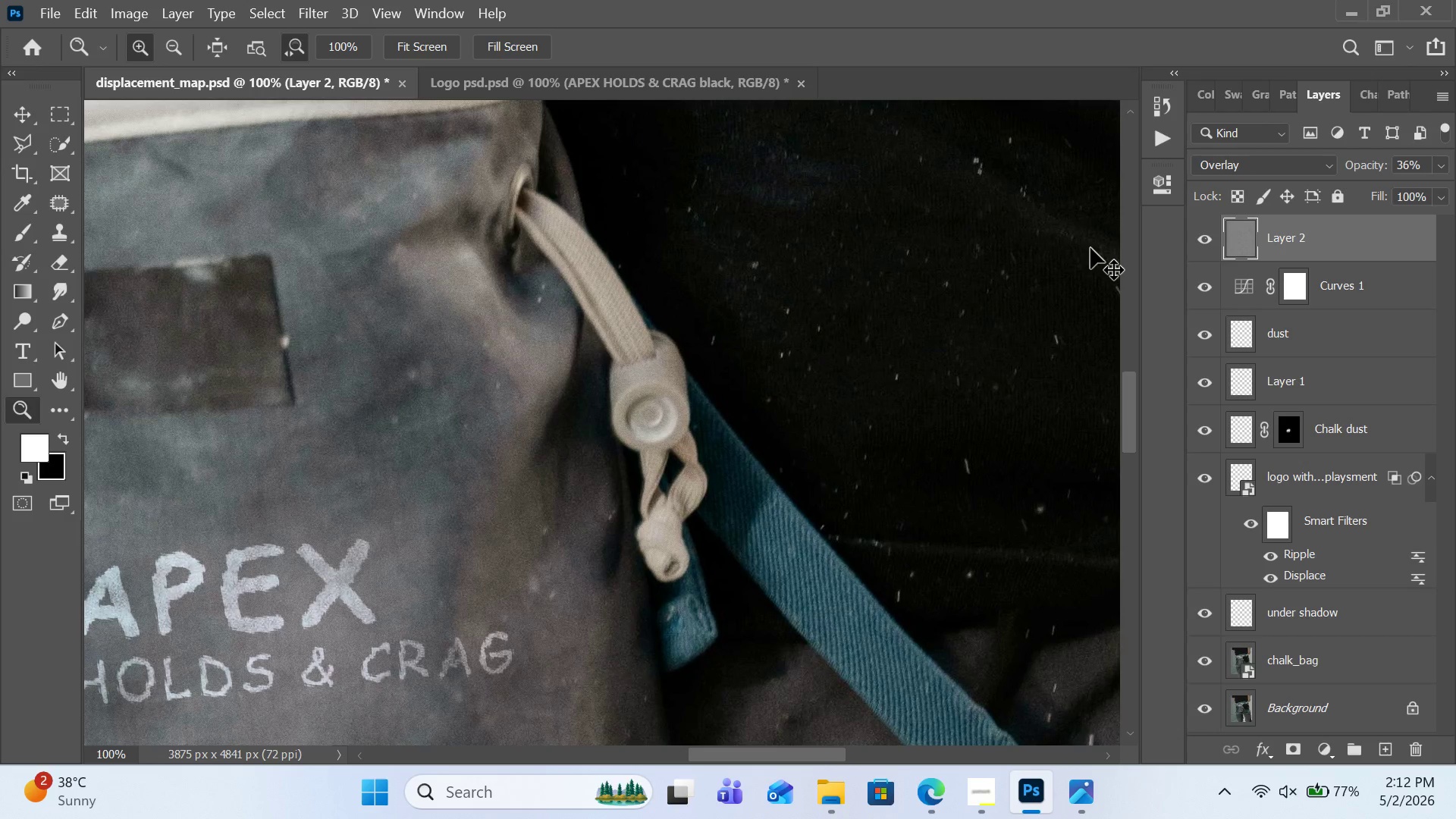 
key(Control+Minus)
 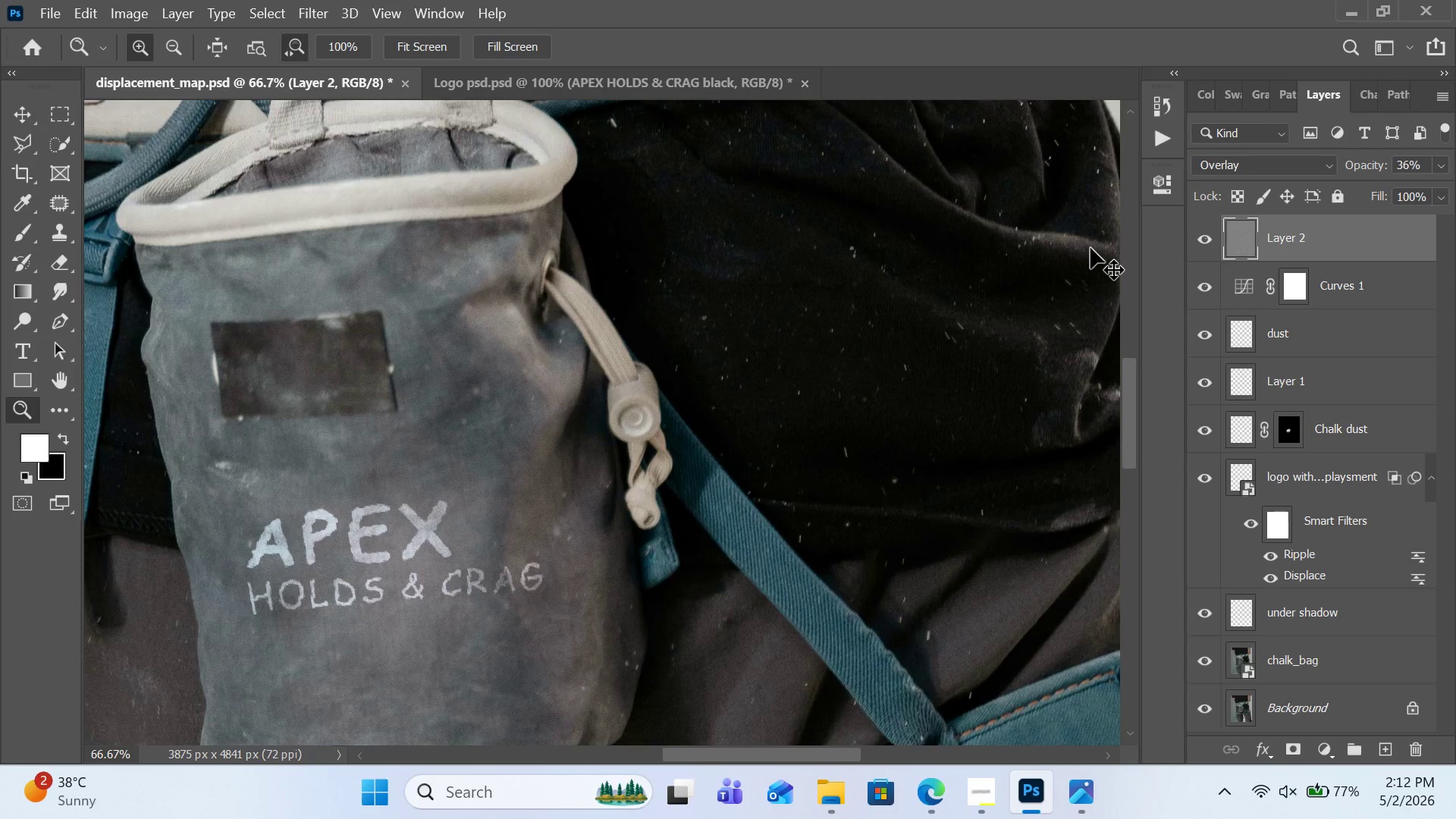 
key(Control+Minus)
 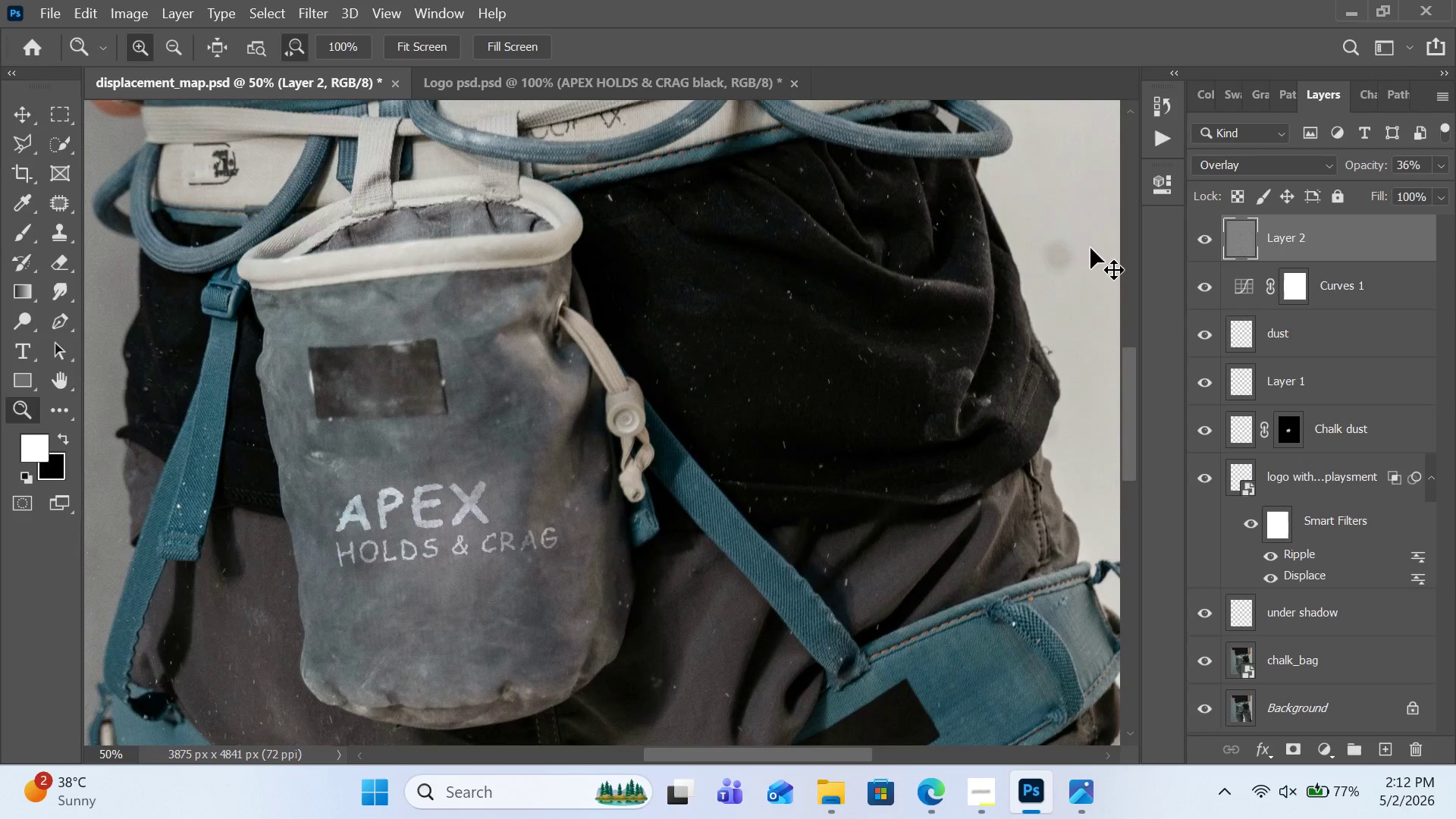 
key(Control+Minus)
 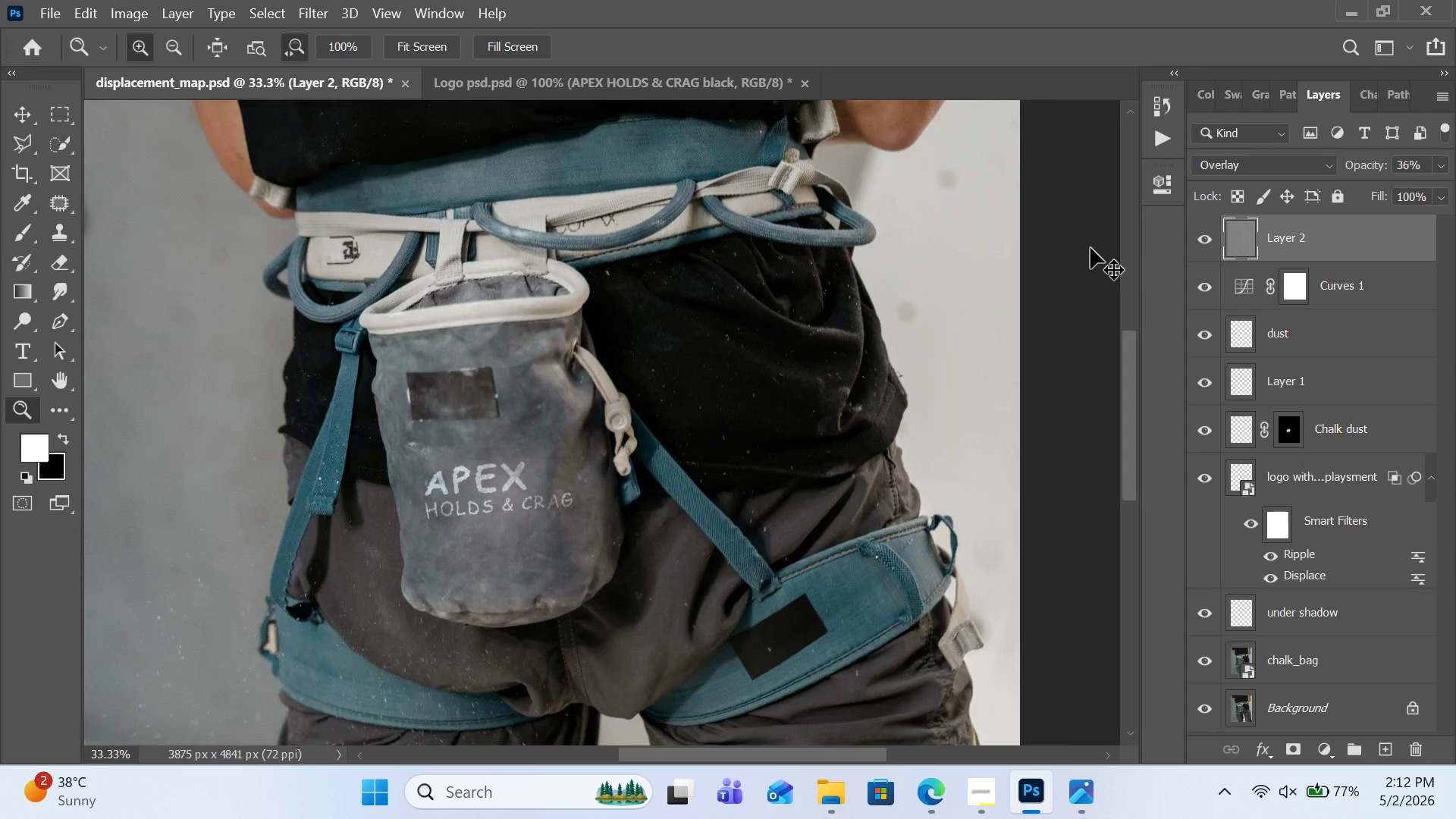 
key(Control+Minus)
 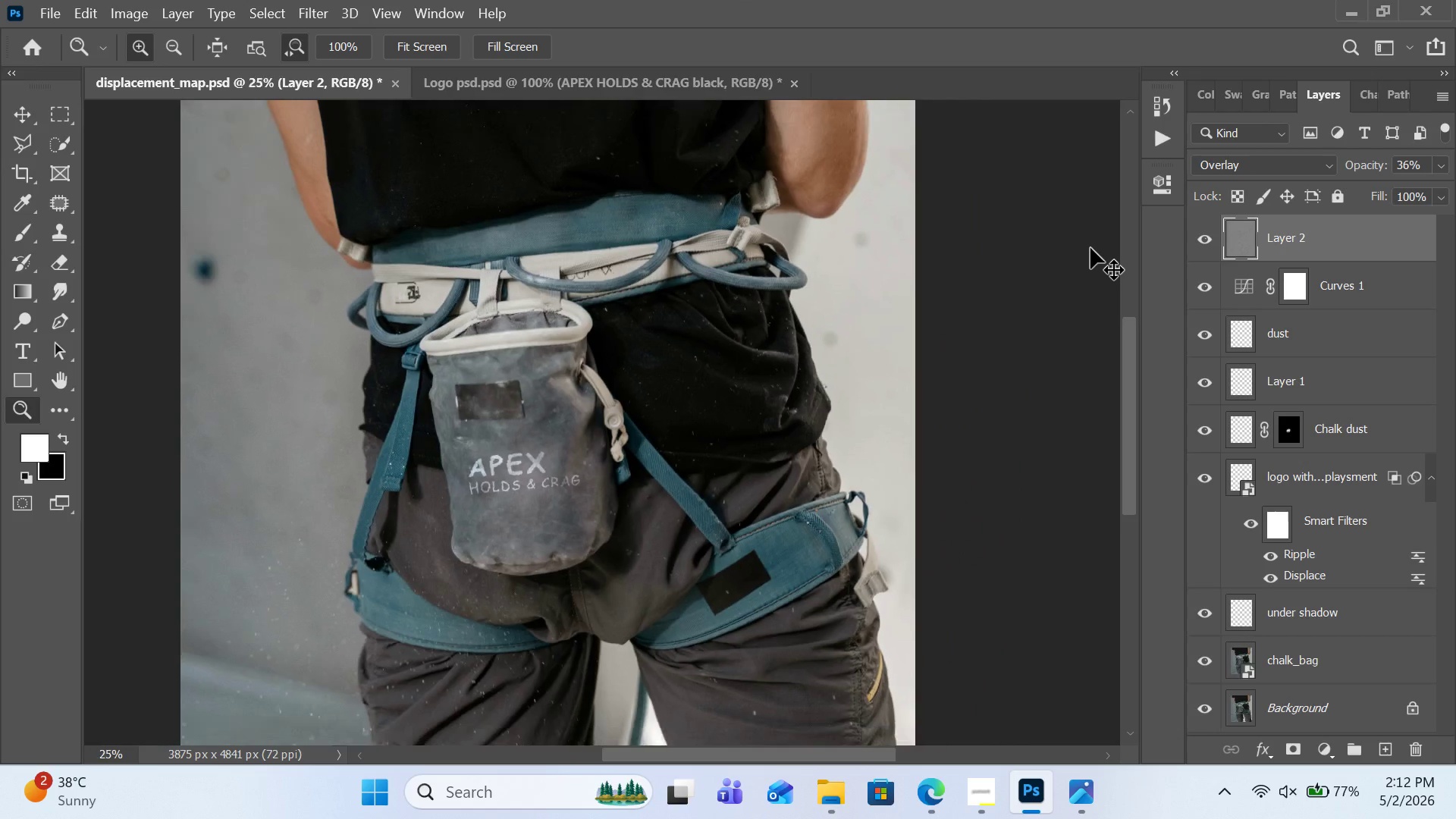 
key(Control+Minus)
 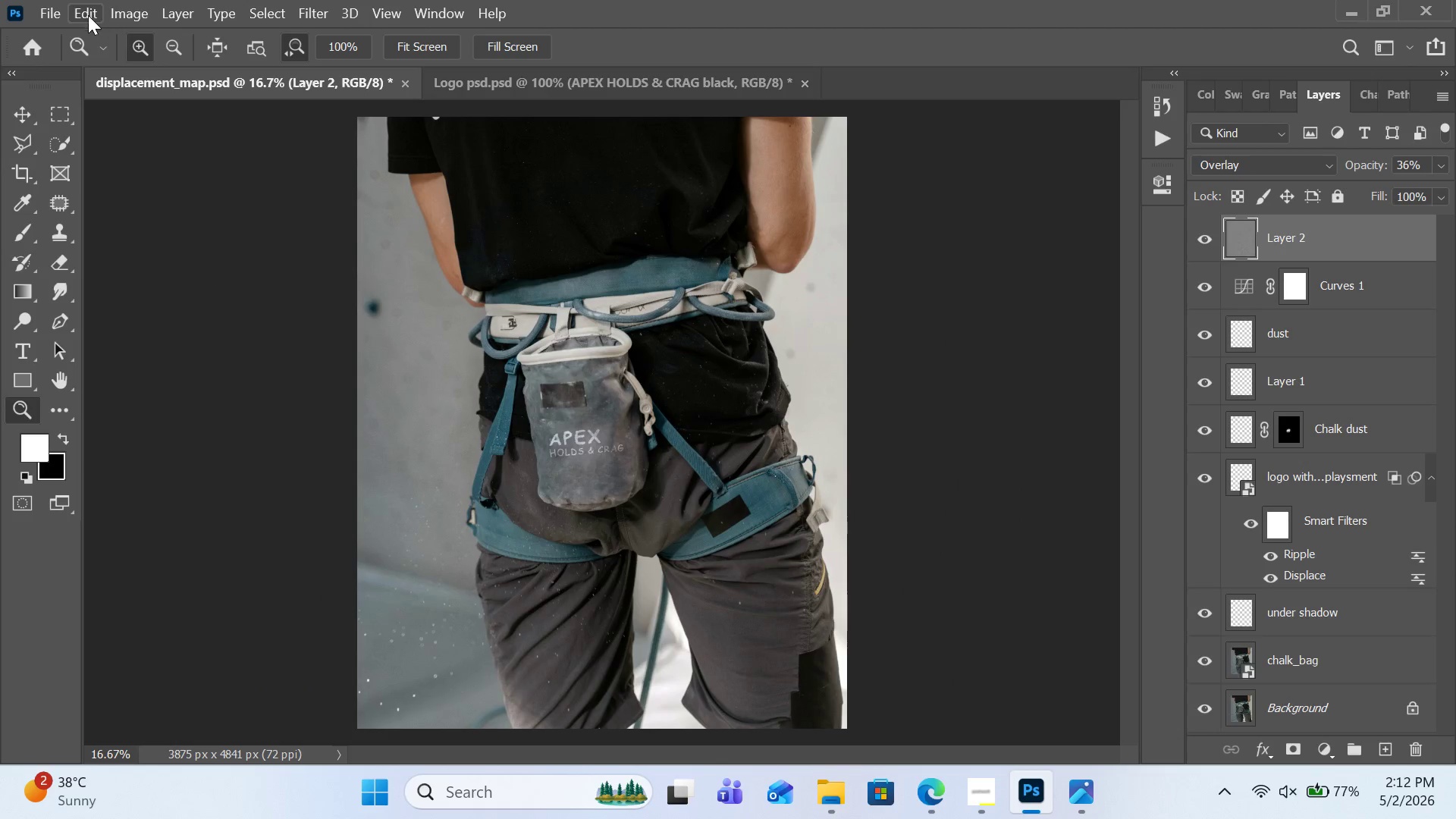 
left_click([46, 11])
 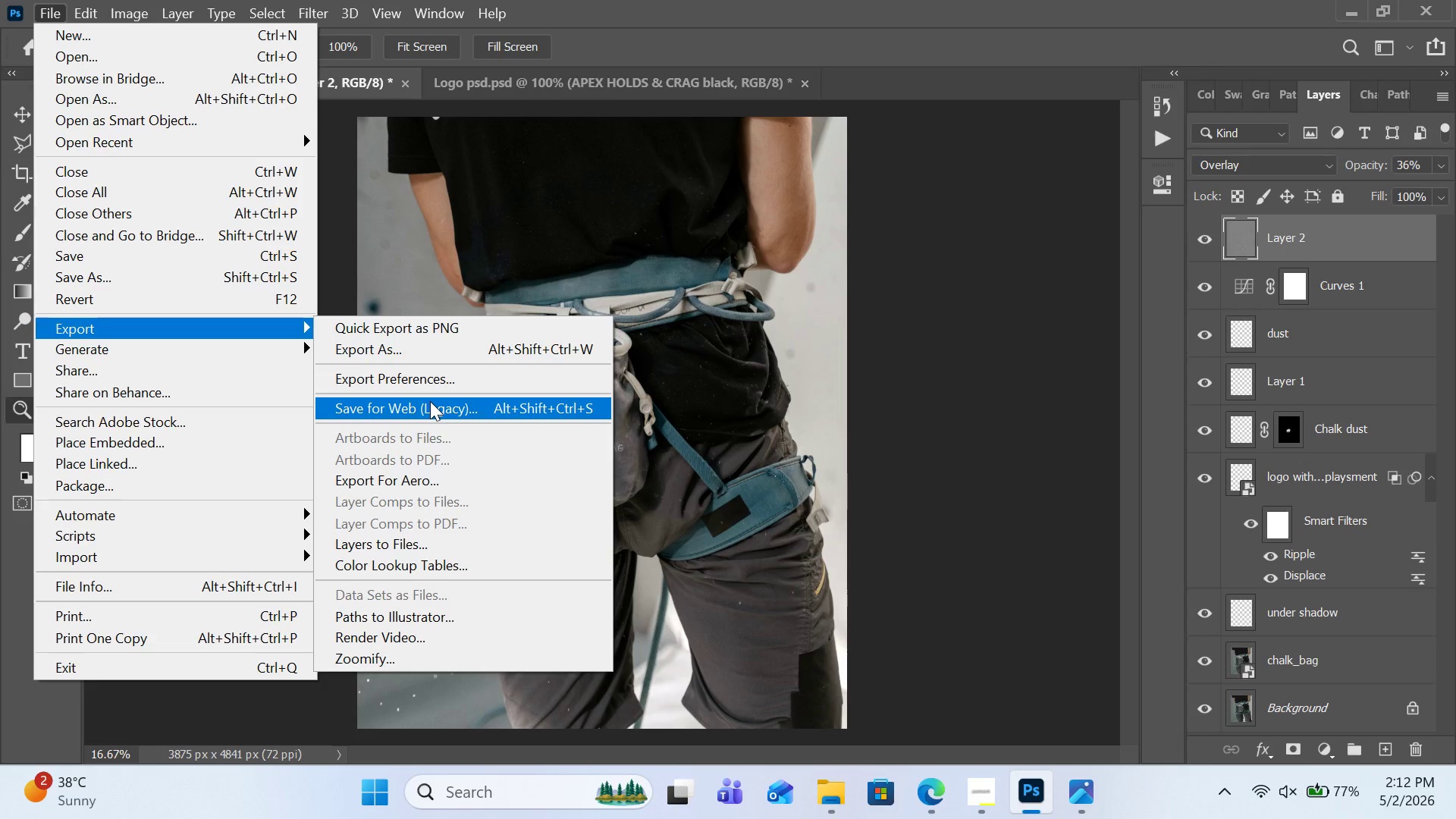 
left_click([916, 275])
 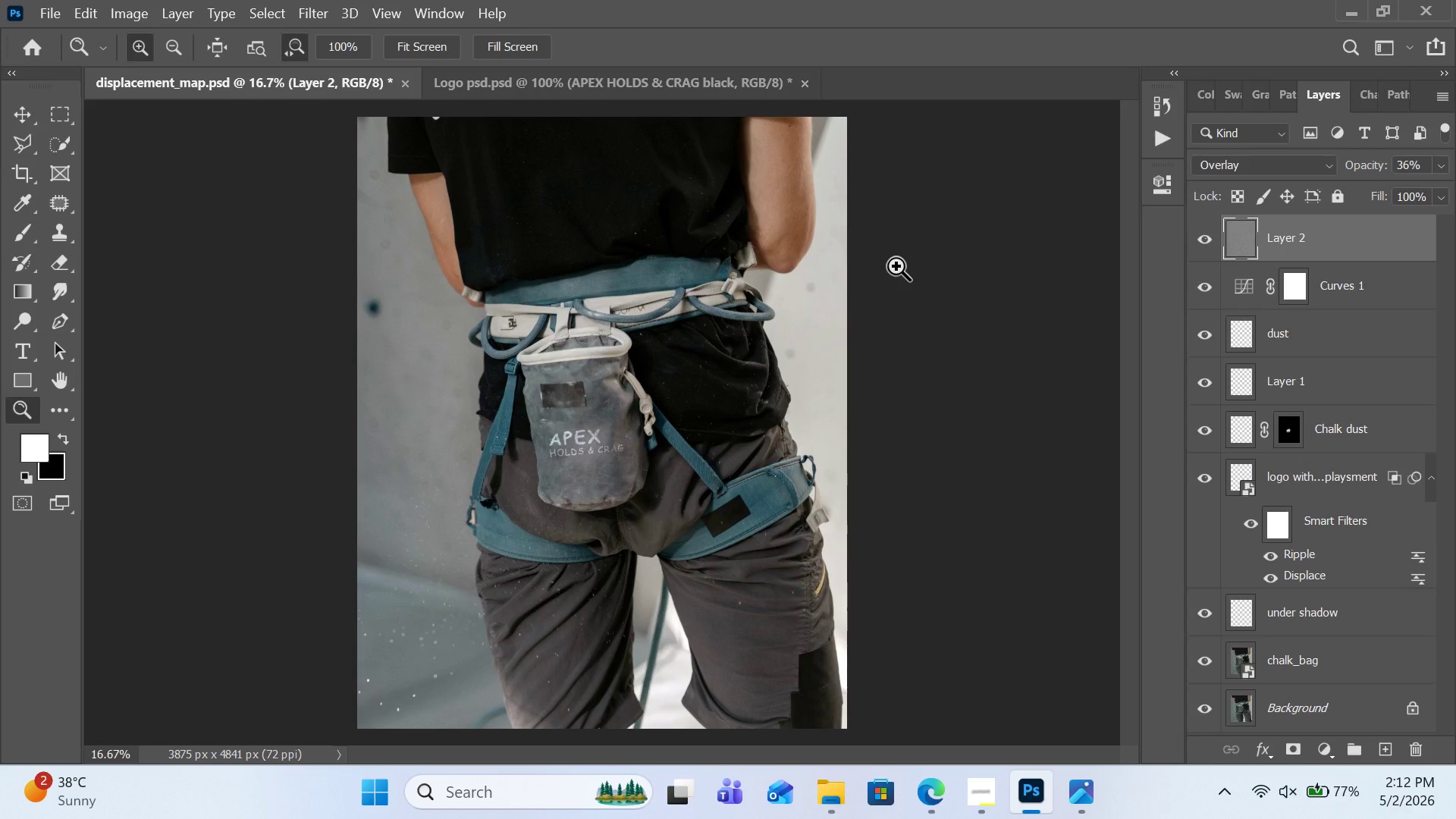 
key(Control+S)
 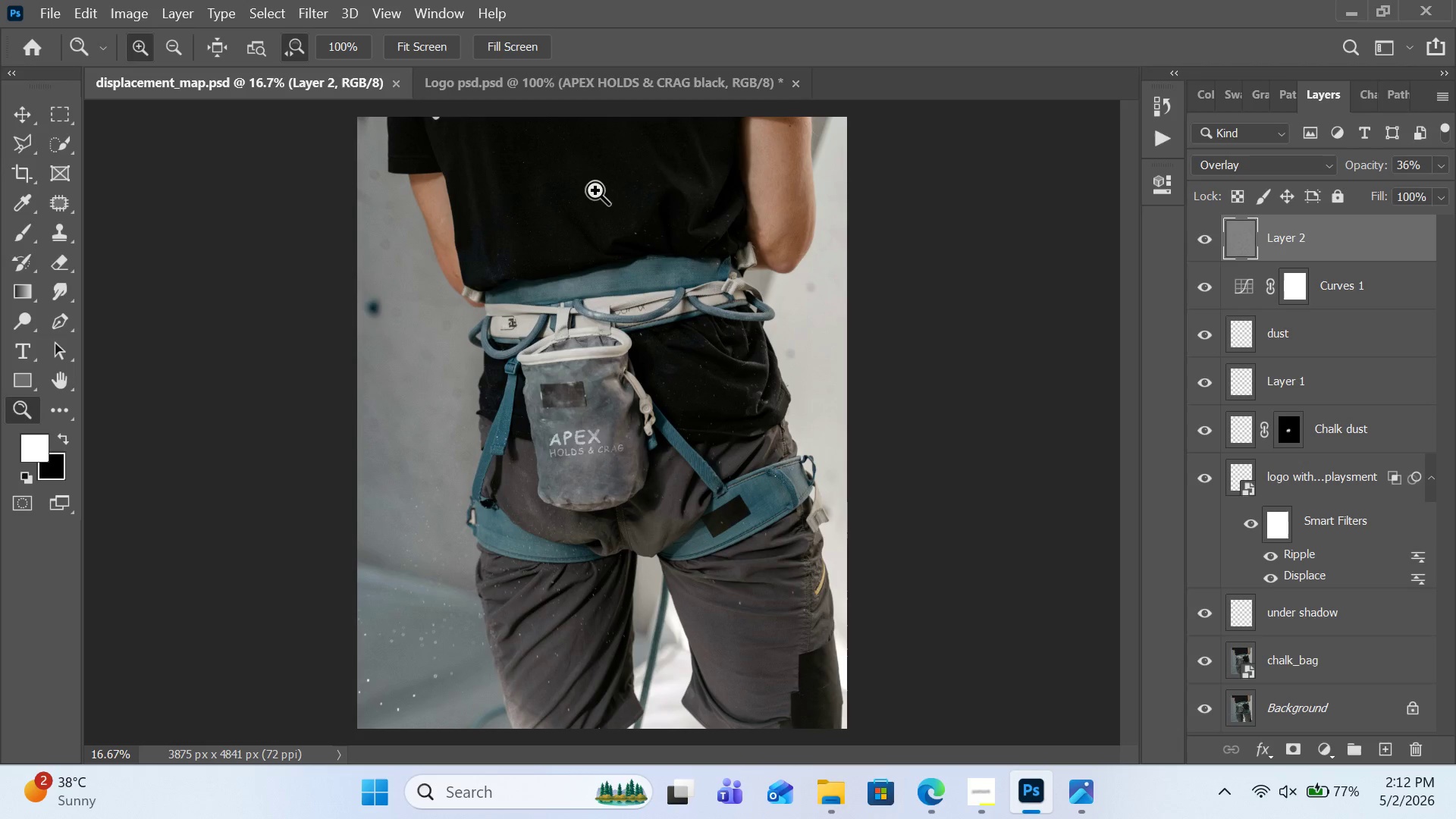 
wait(5.75)
 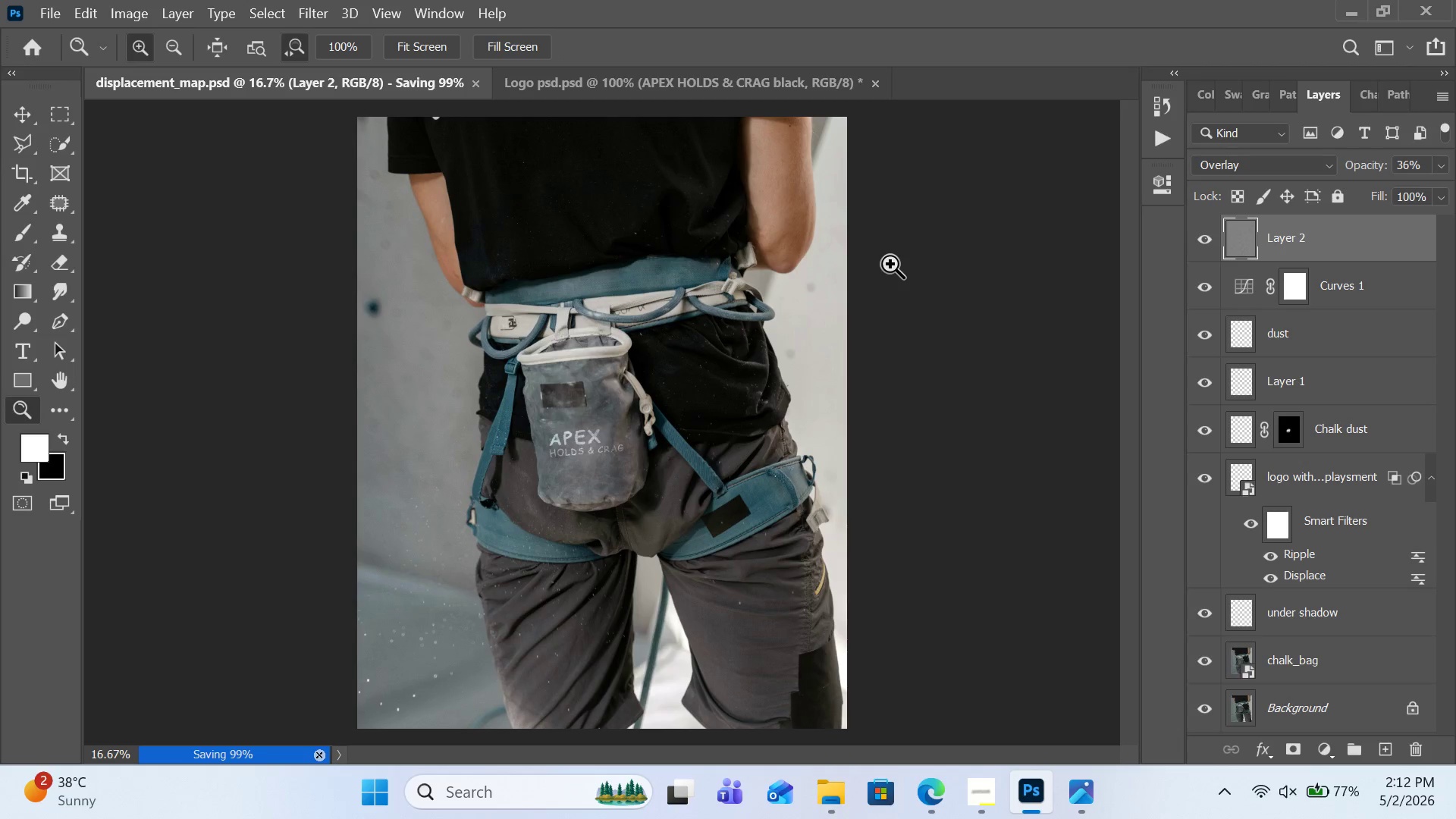 
left_click([55, 5])
 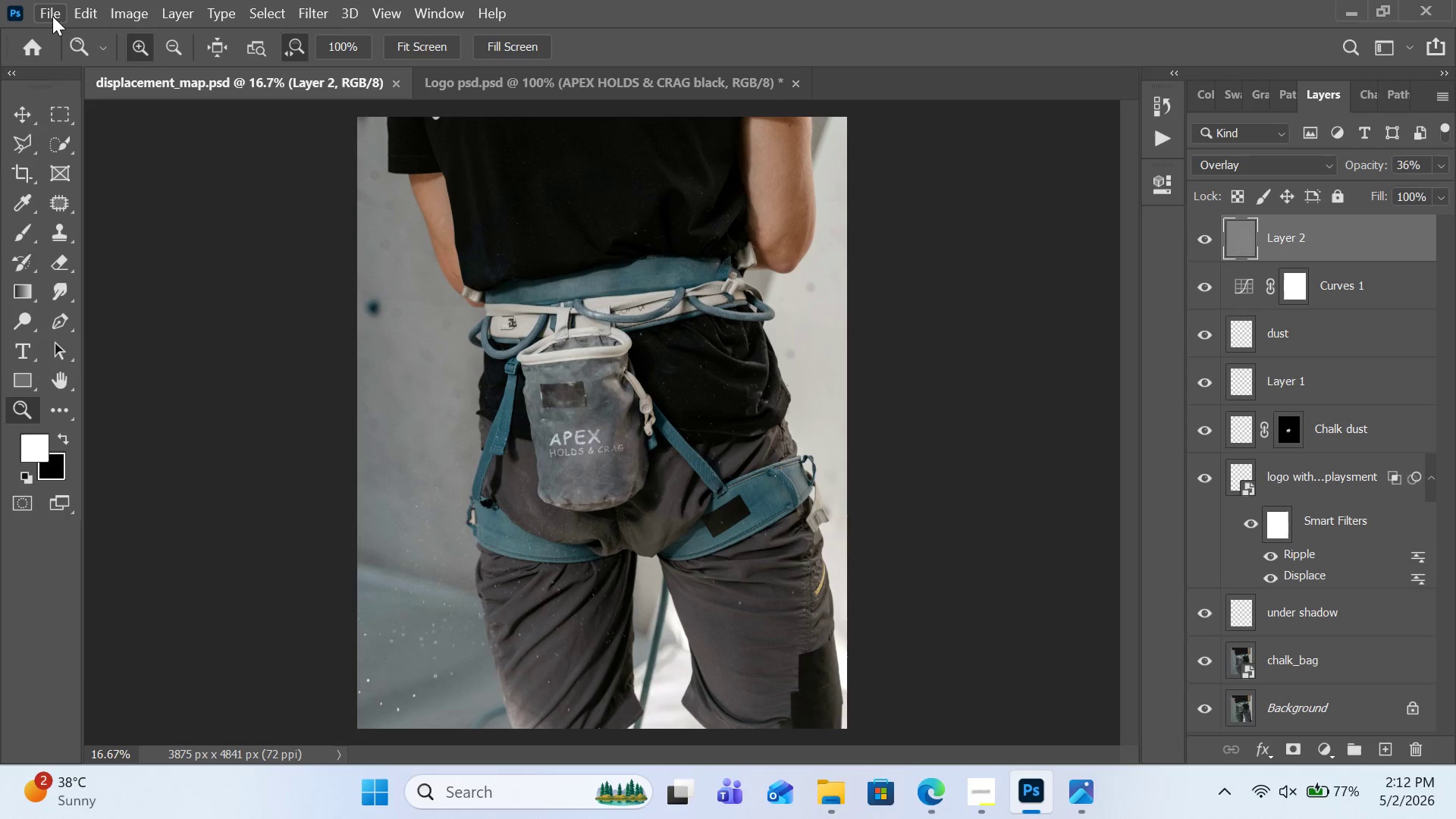 
left_click([55, 5])
 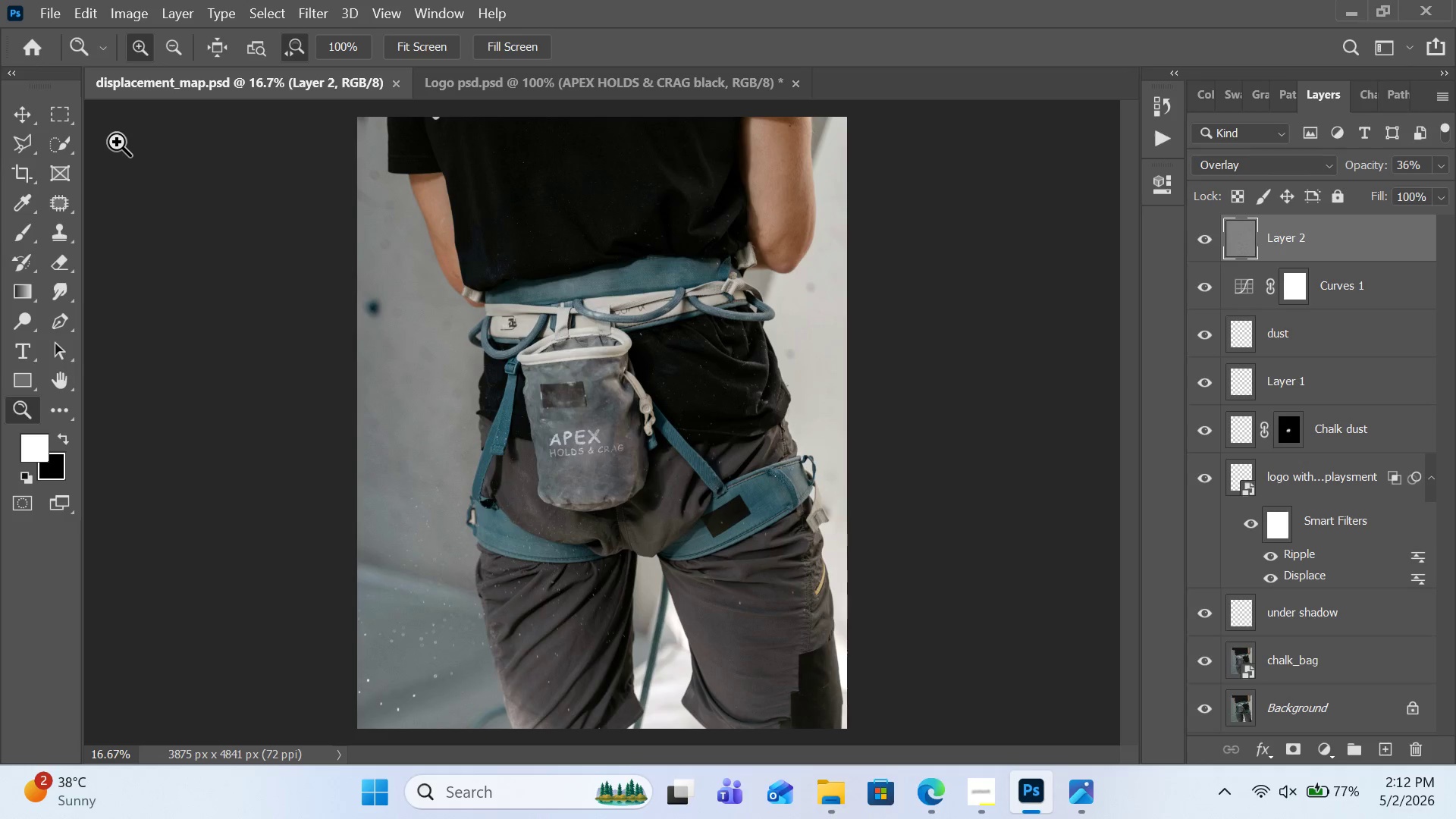 
left_click([52, 14])
 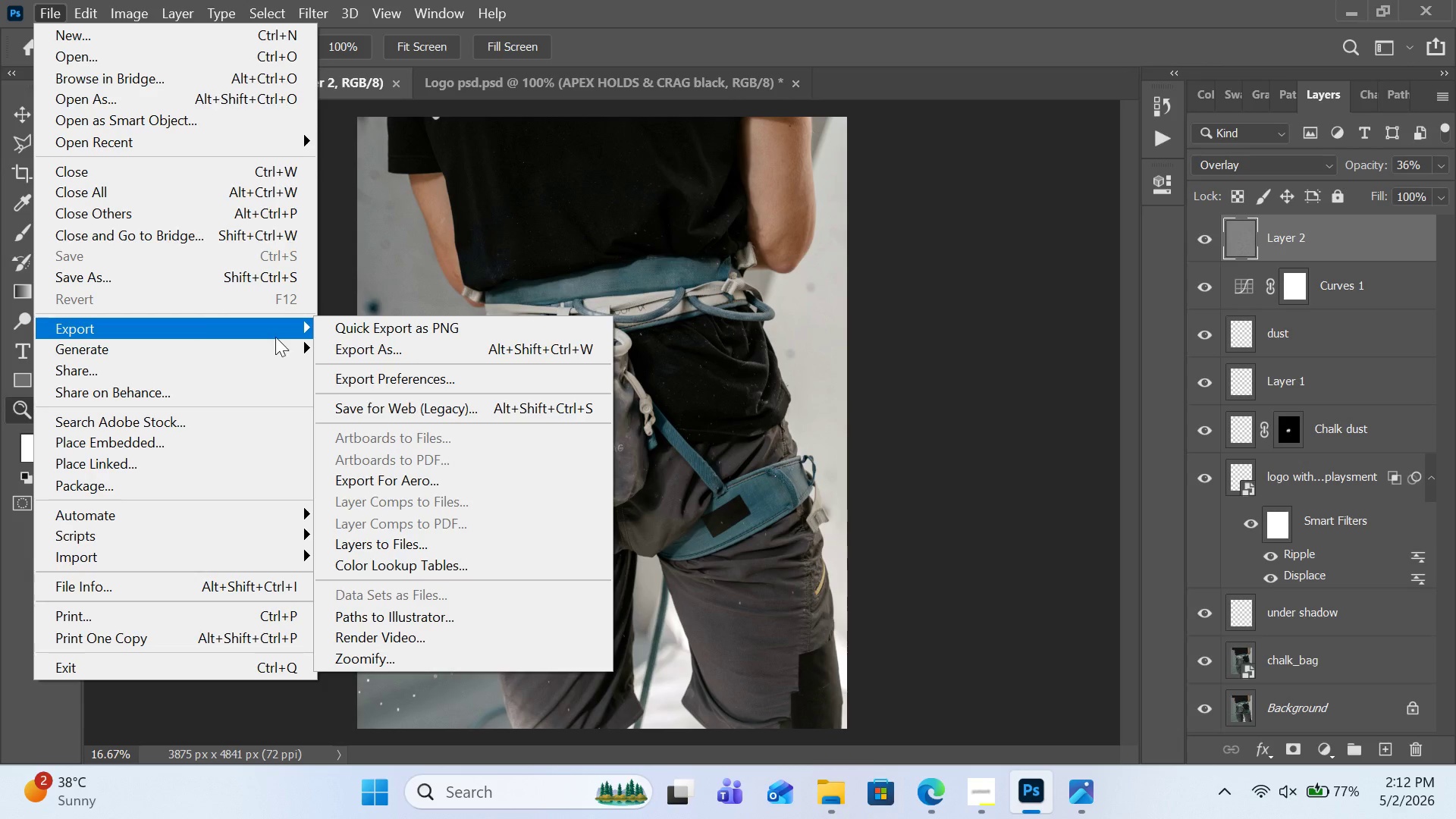 
double_click([435, 406])
 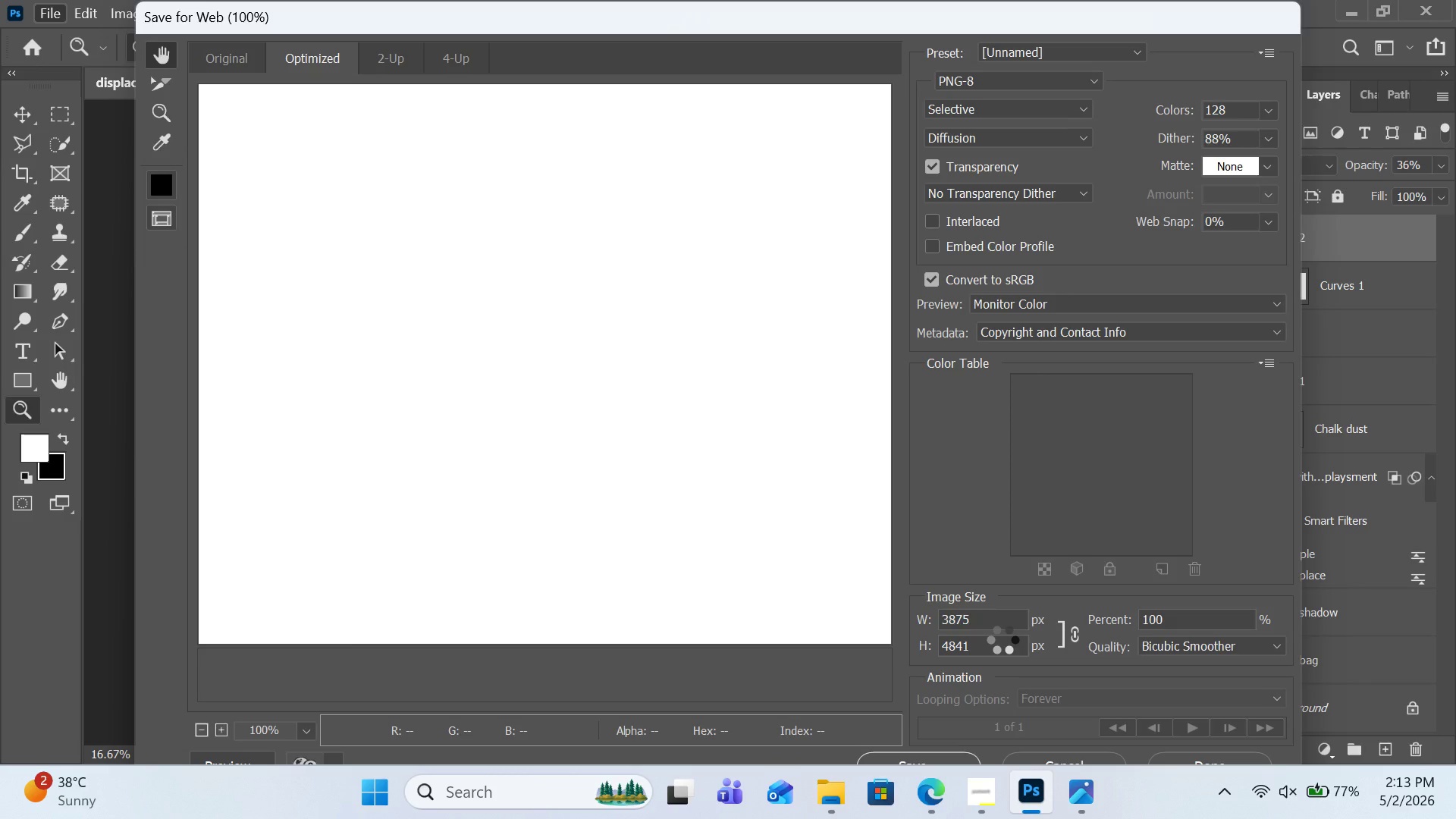 
wait(12.88)
 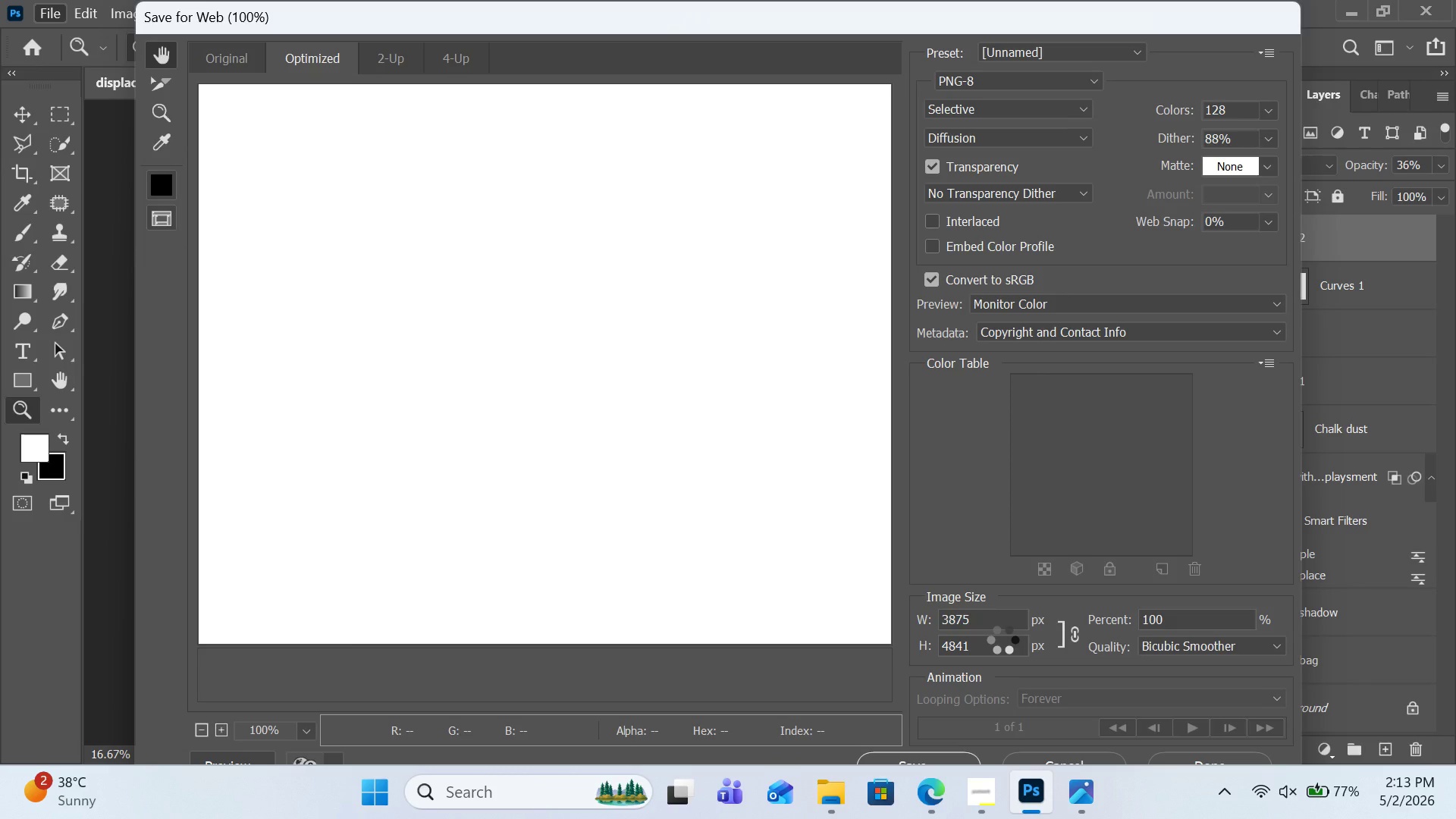 
left_click([974, 789])